 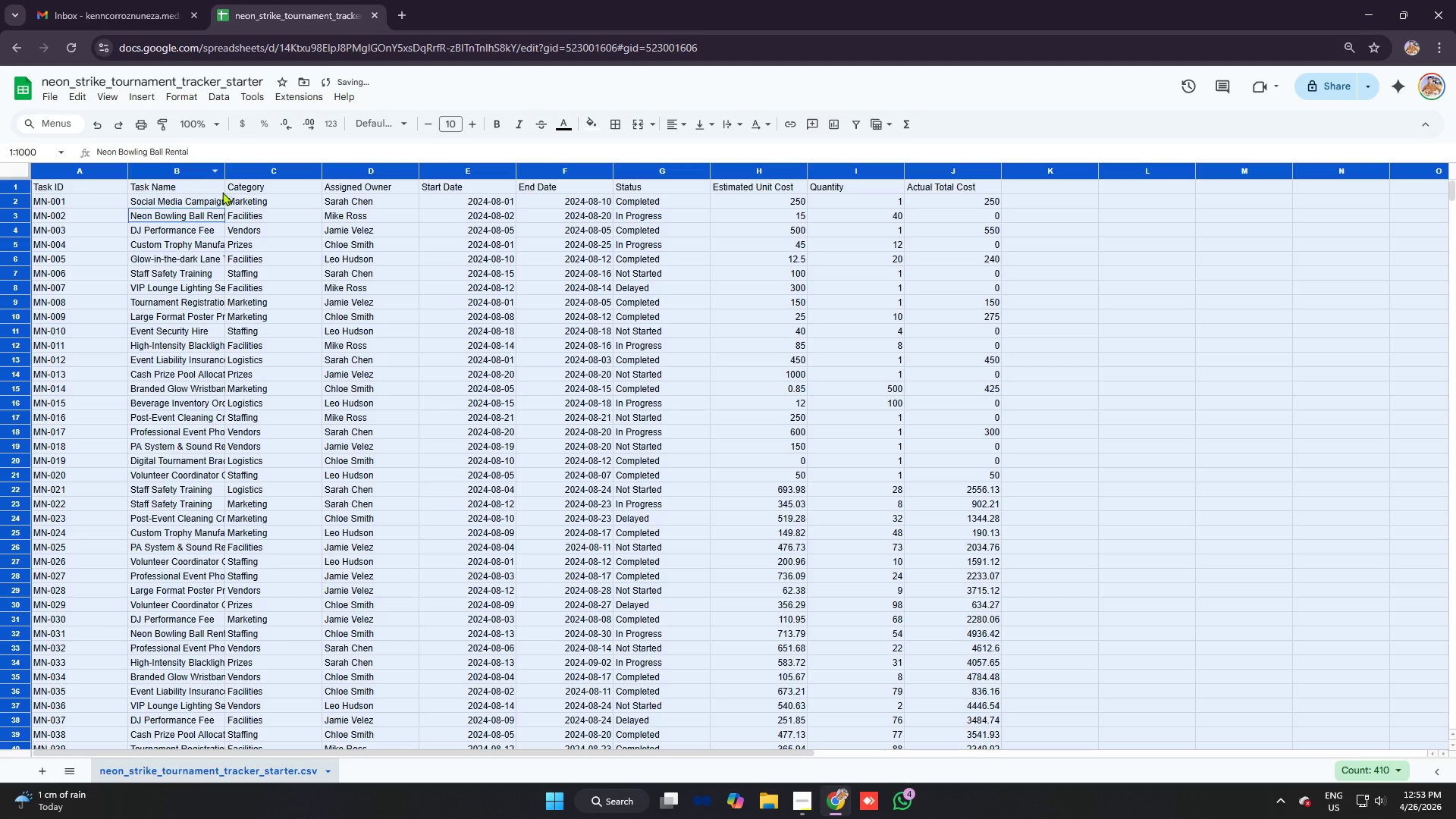 
left_click([679, 298])
 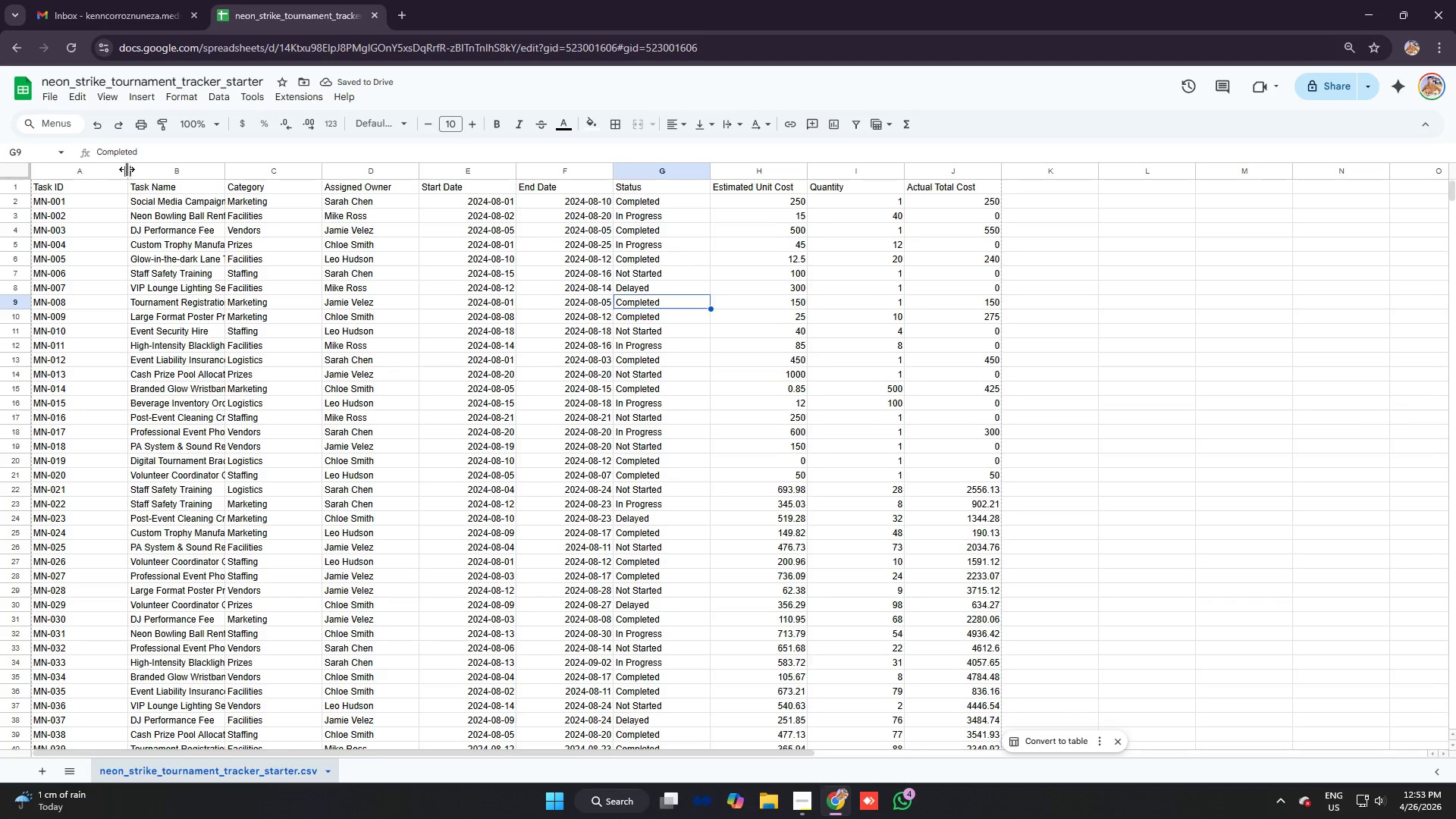 
left_click_drag(start_coordinate=[128, 169], to_coordinate=[113, 166])
 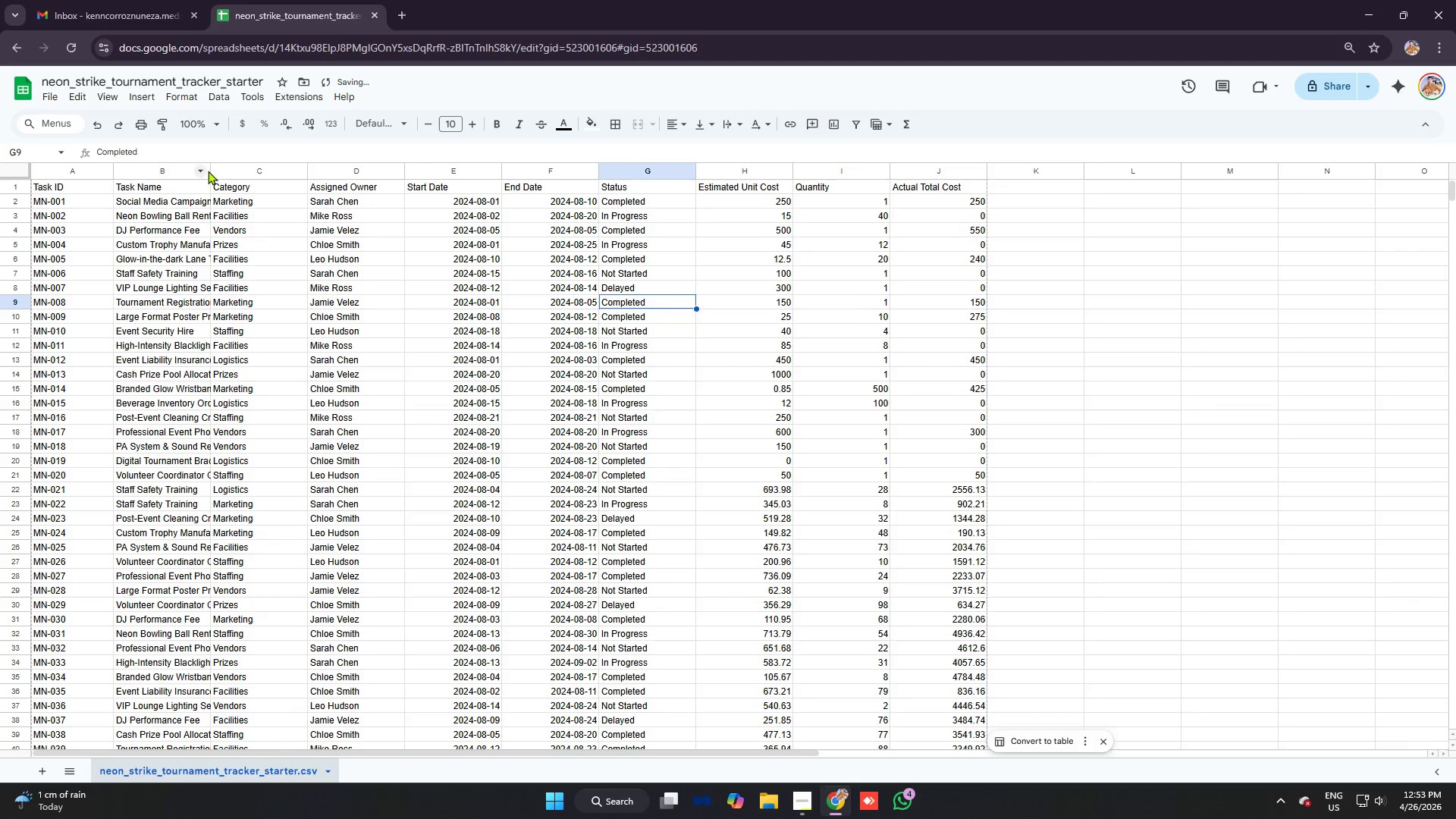 
left_click_drag(start_coordinate=[209, 171], to_coordinate=[296, 177])
 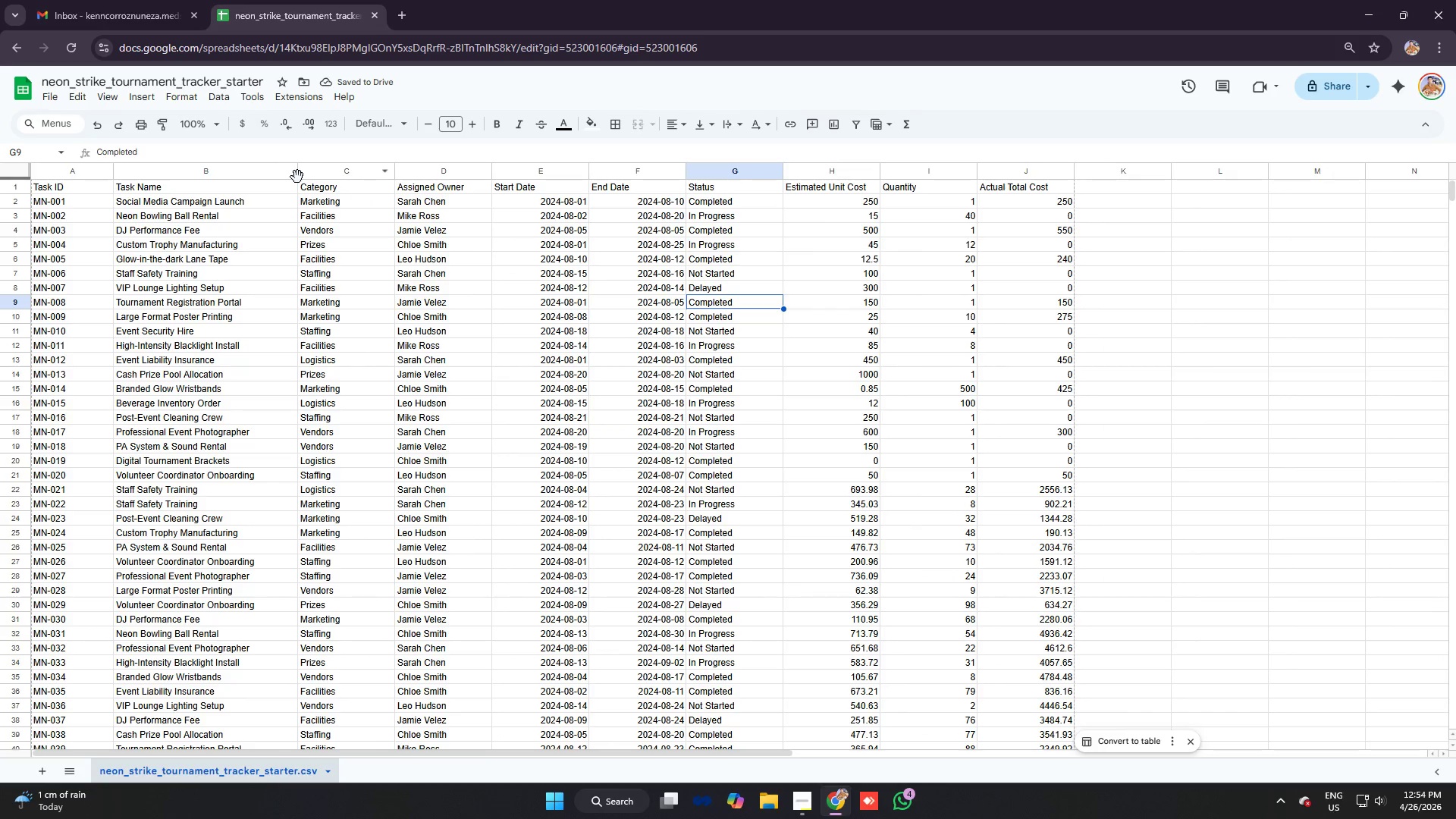 
left_click_drag(start_coordinate=[299, 172], to_coordinate=[291, 170])
 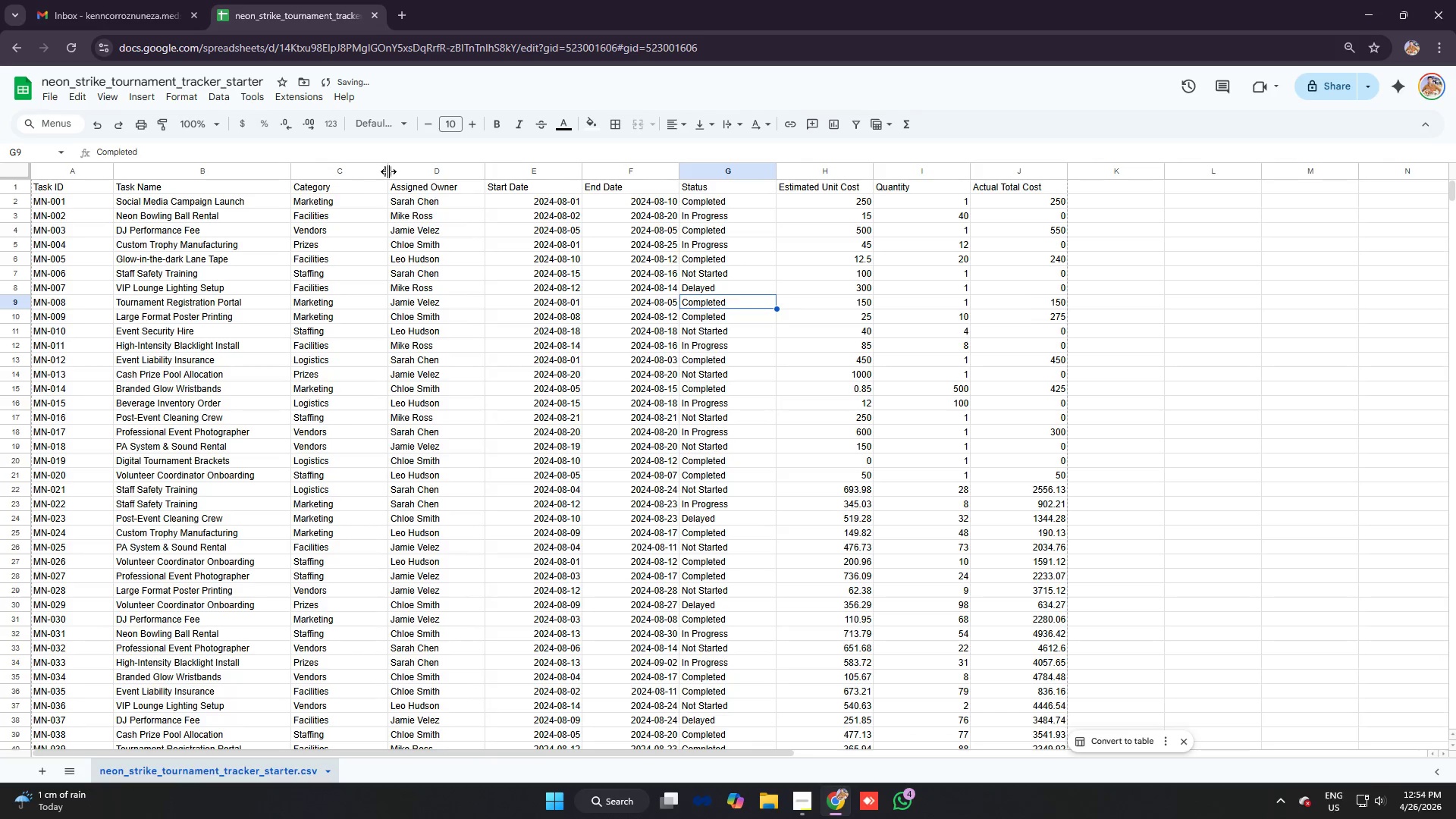 
left_click_drag(start_coordinate=[388, 171], to_coordinate=[419, 171])
 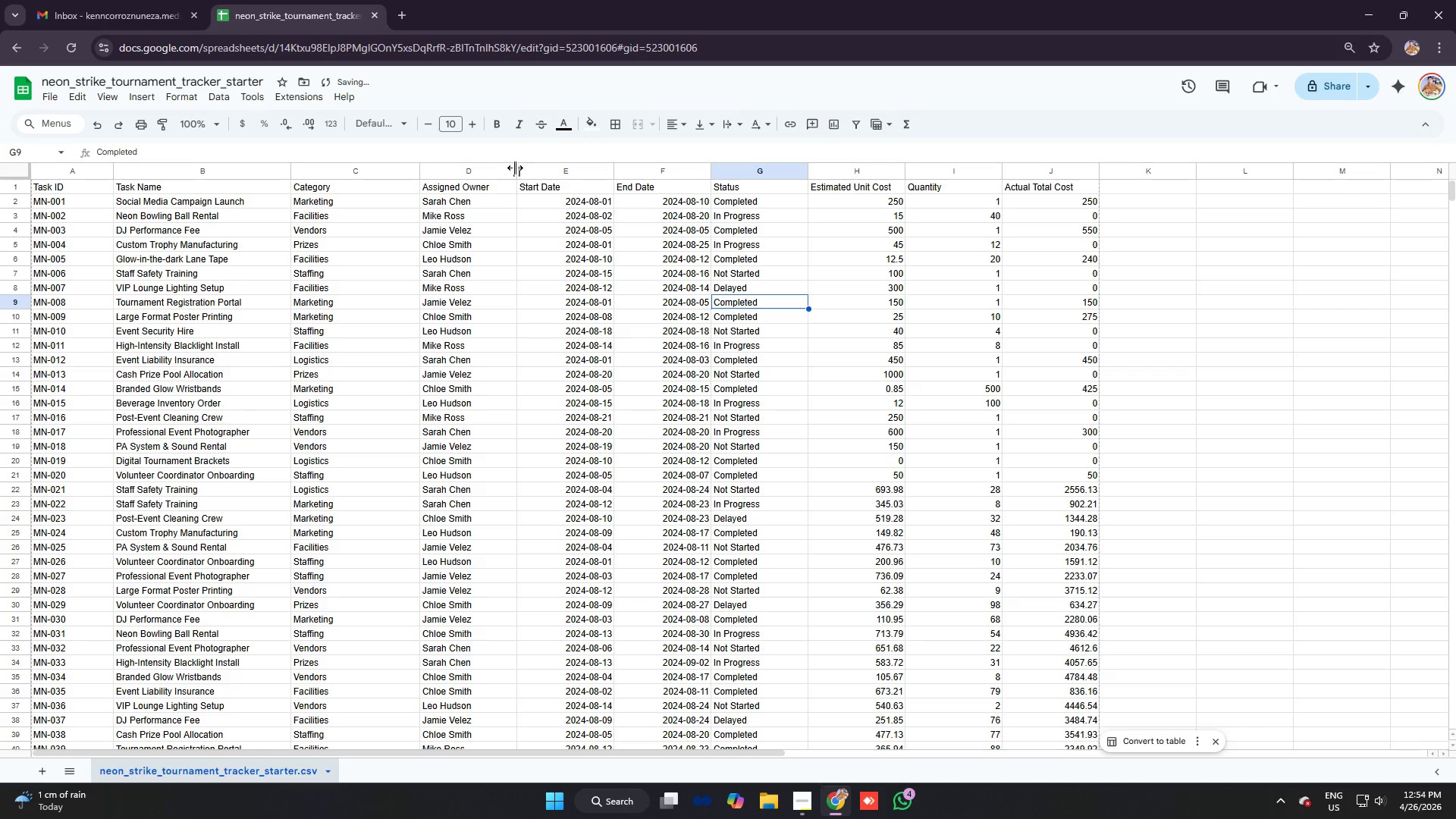 
left_click_drag(start_coordinate=[515, 171], to_coordinate=[537, 174])
 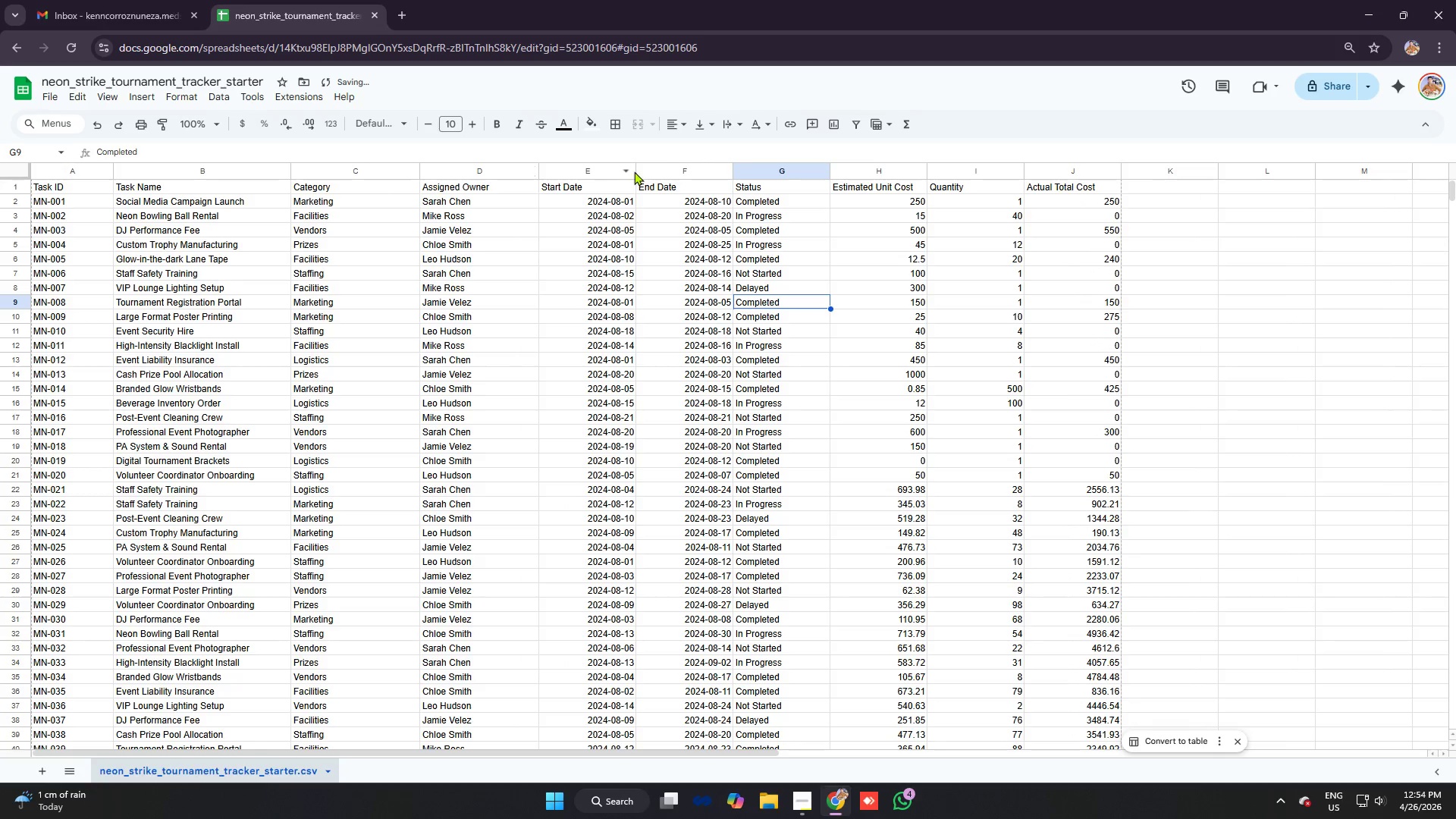 
left_click_drag(start_coordinate=[634, 168], to_coordinate=[659, 171])
 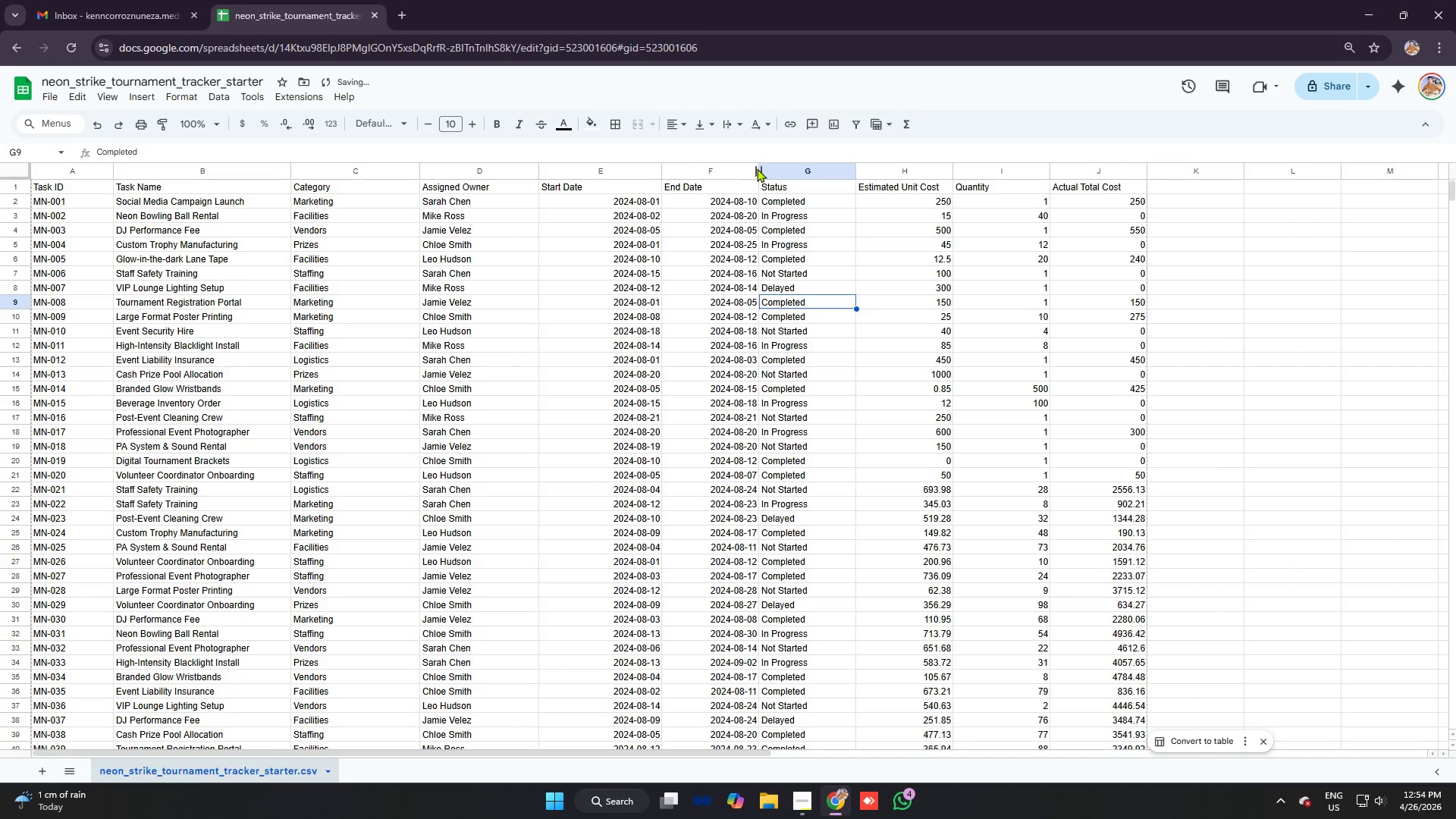 
left_click_drag(start_coordinate=[758, 168], to_coordinate=[791, 170])
 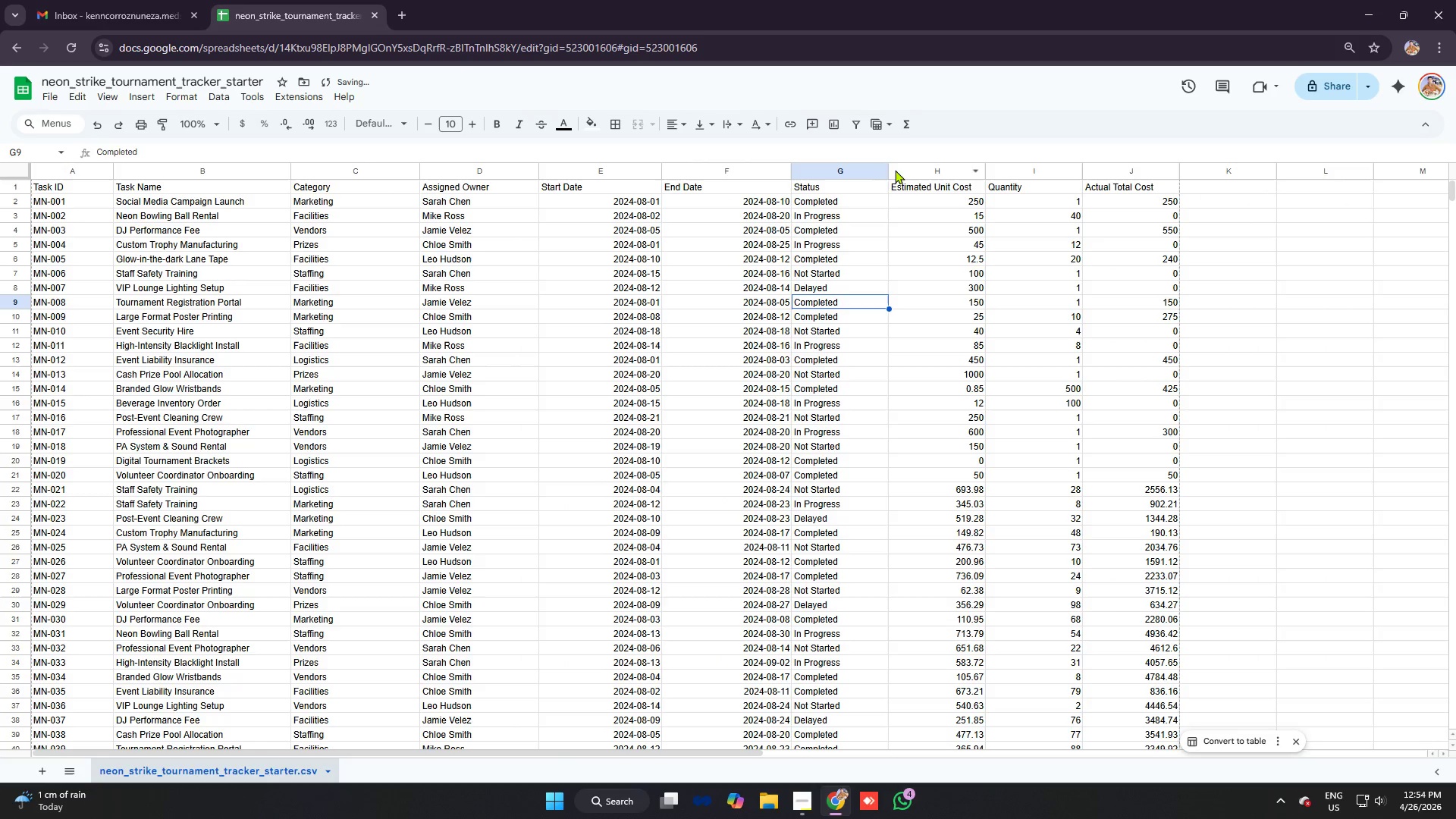 
left_click_drag(start_coordinate=[888, 168], to_coordinate=[928, 171])
 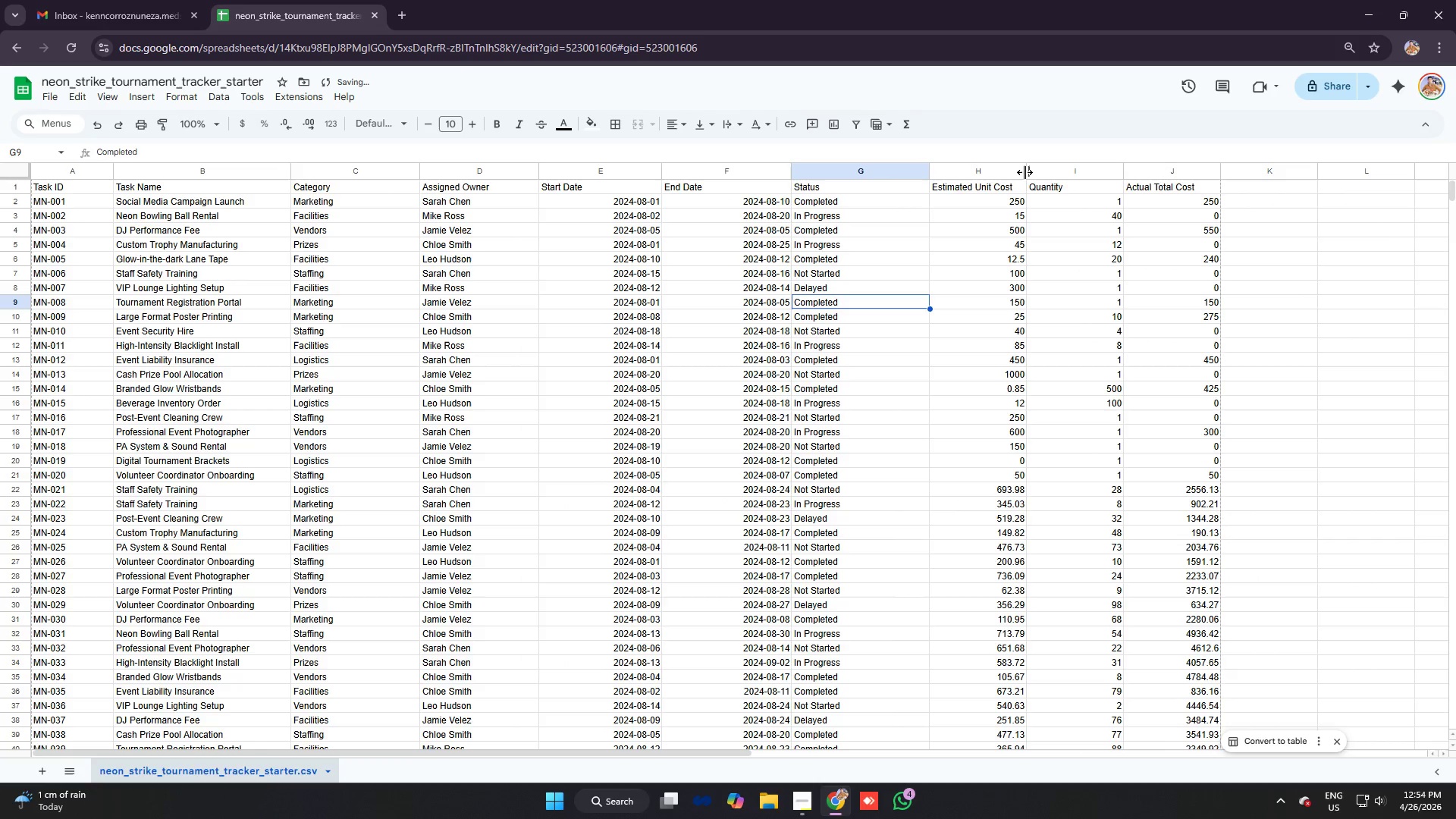 
left_click_drag(start_coordinate=[1028, 172], to_coordinate=[1042, 172])
 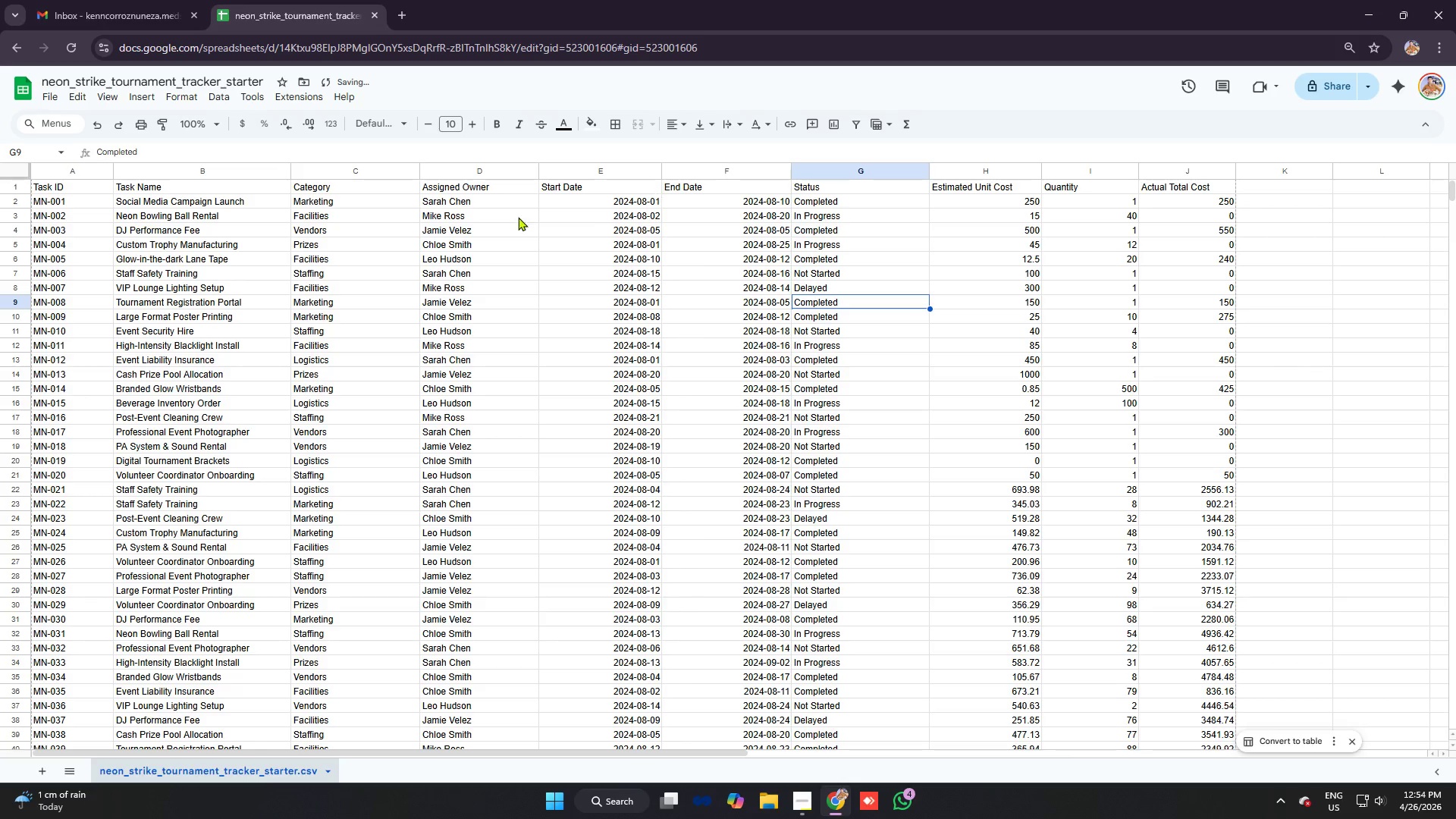 
key(Control+A)
 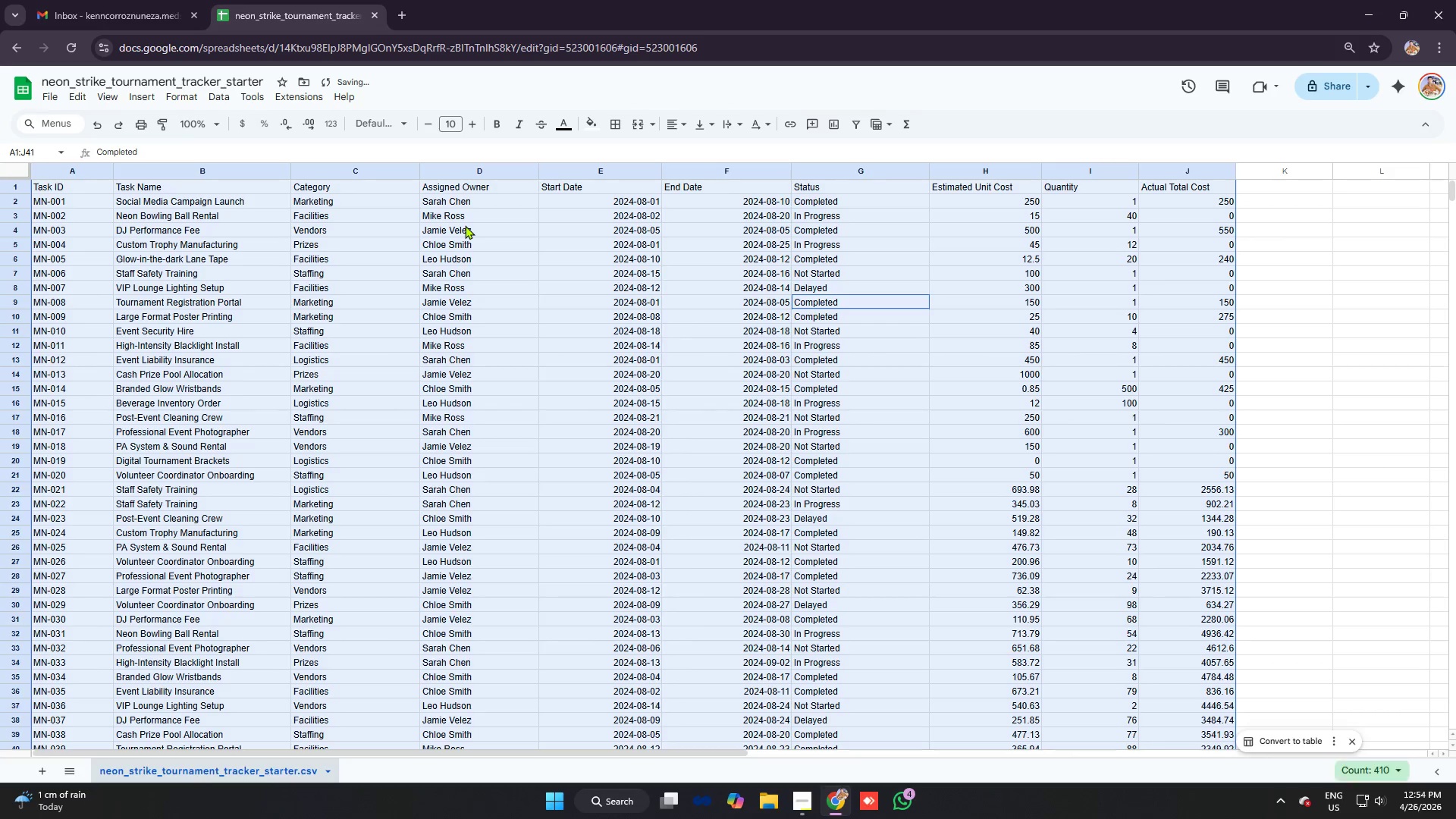 
key(Control+A)
 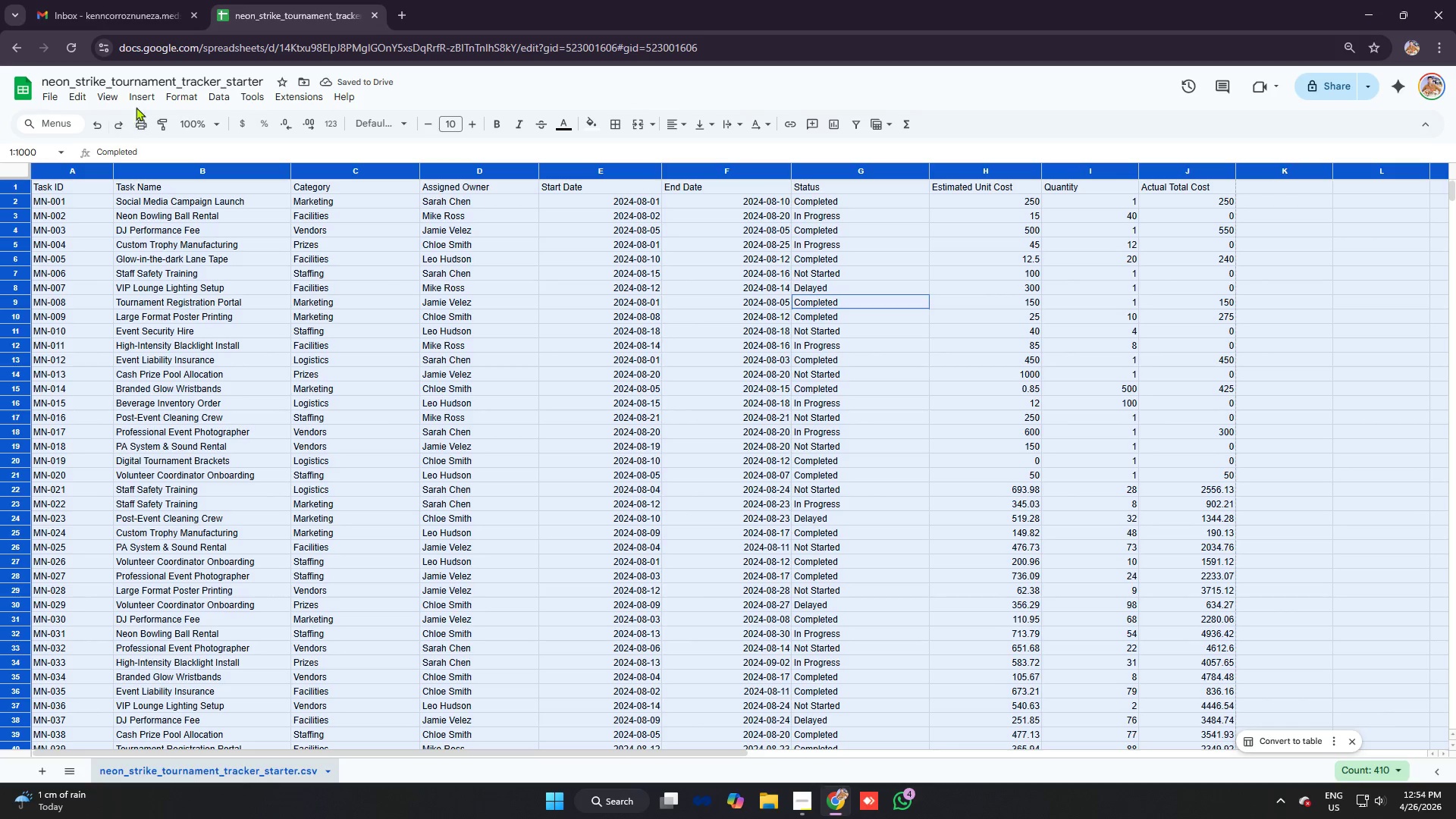 
left_click([186, 99])
 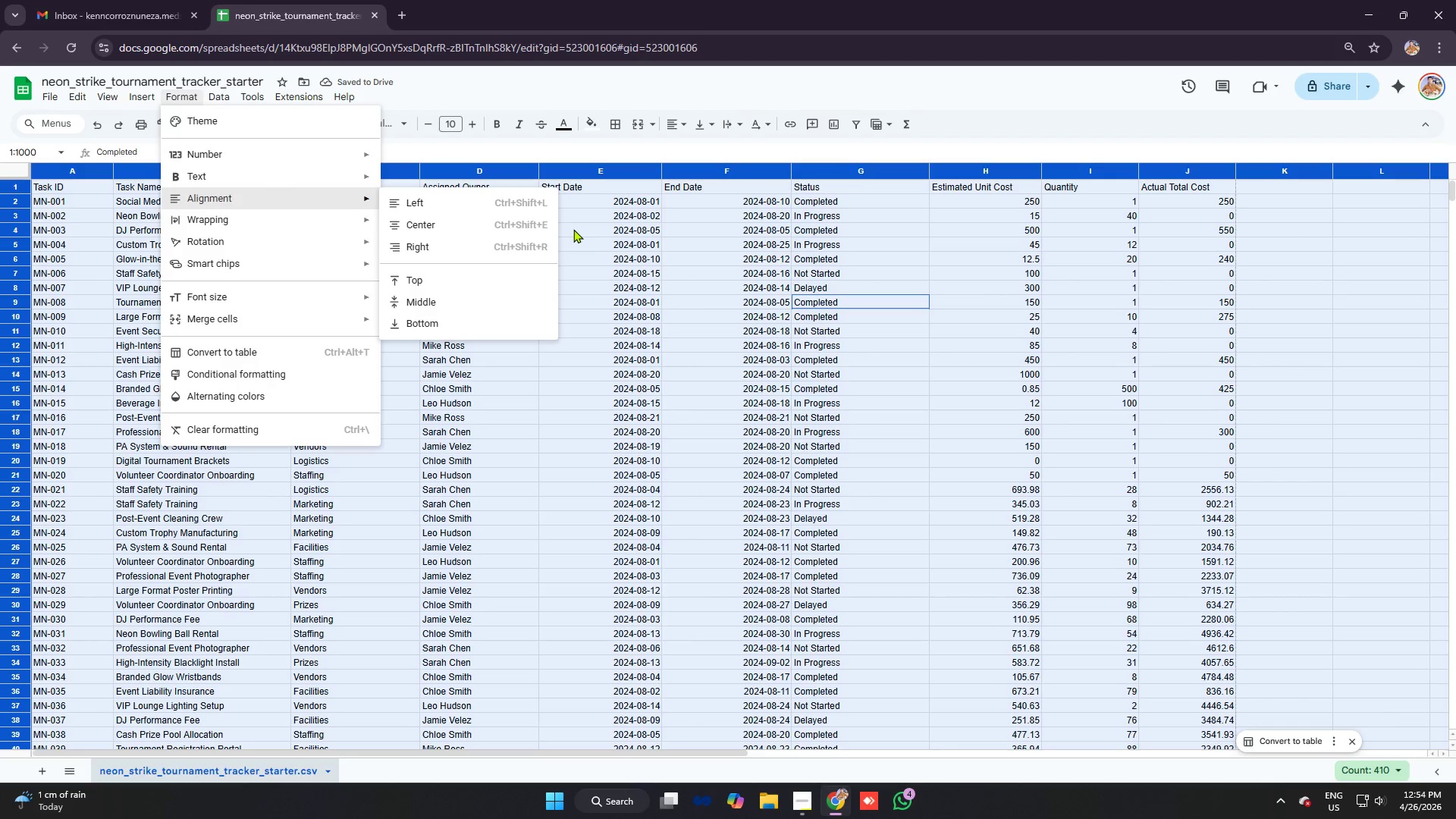 
left_click([443, 215])
 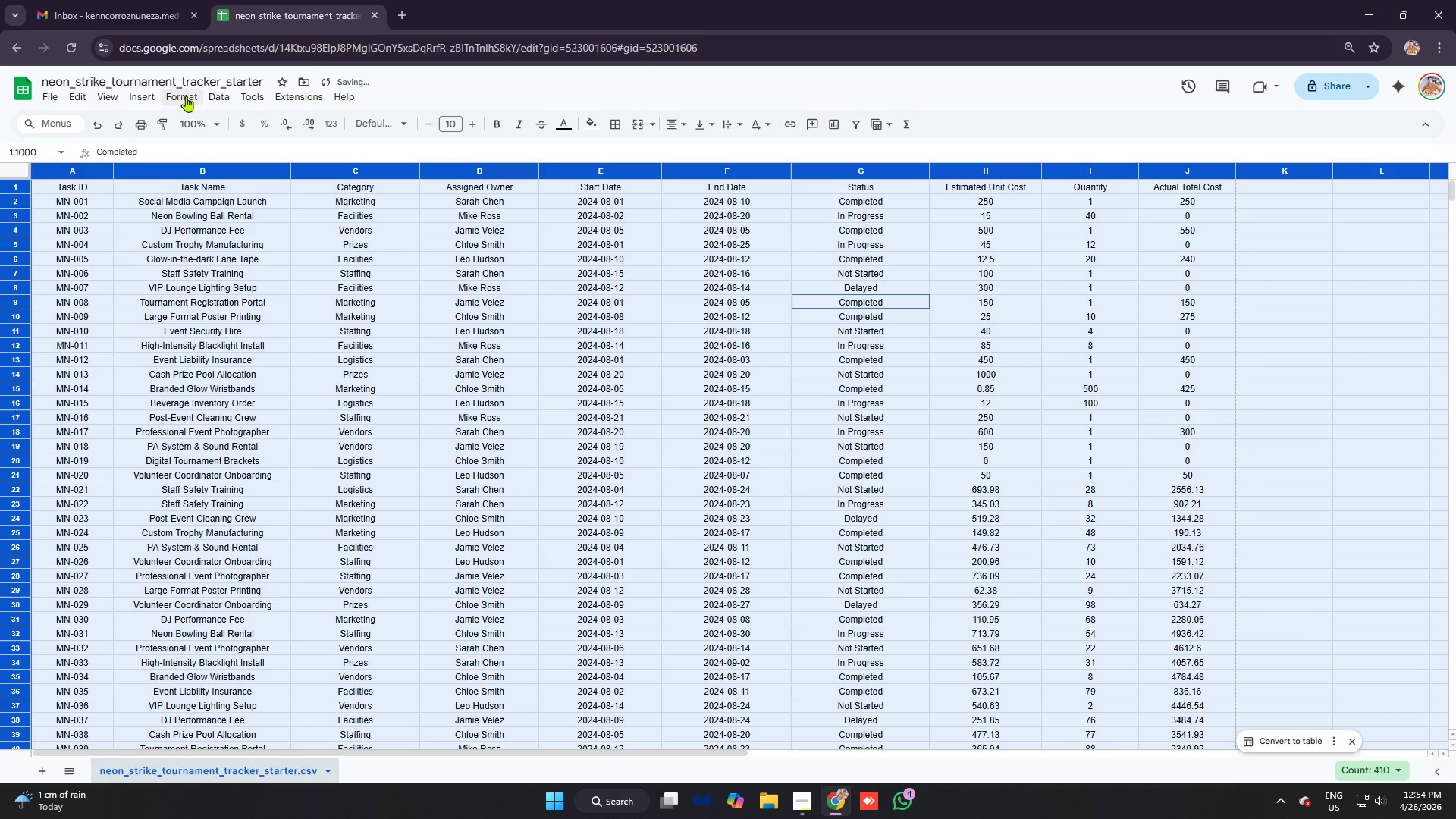 
left_click([431, 308])
 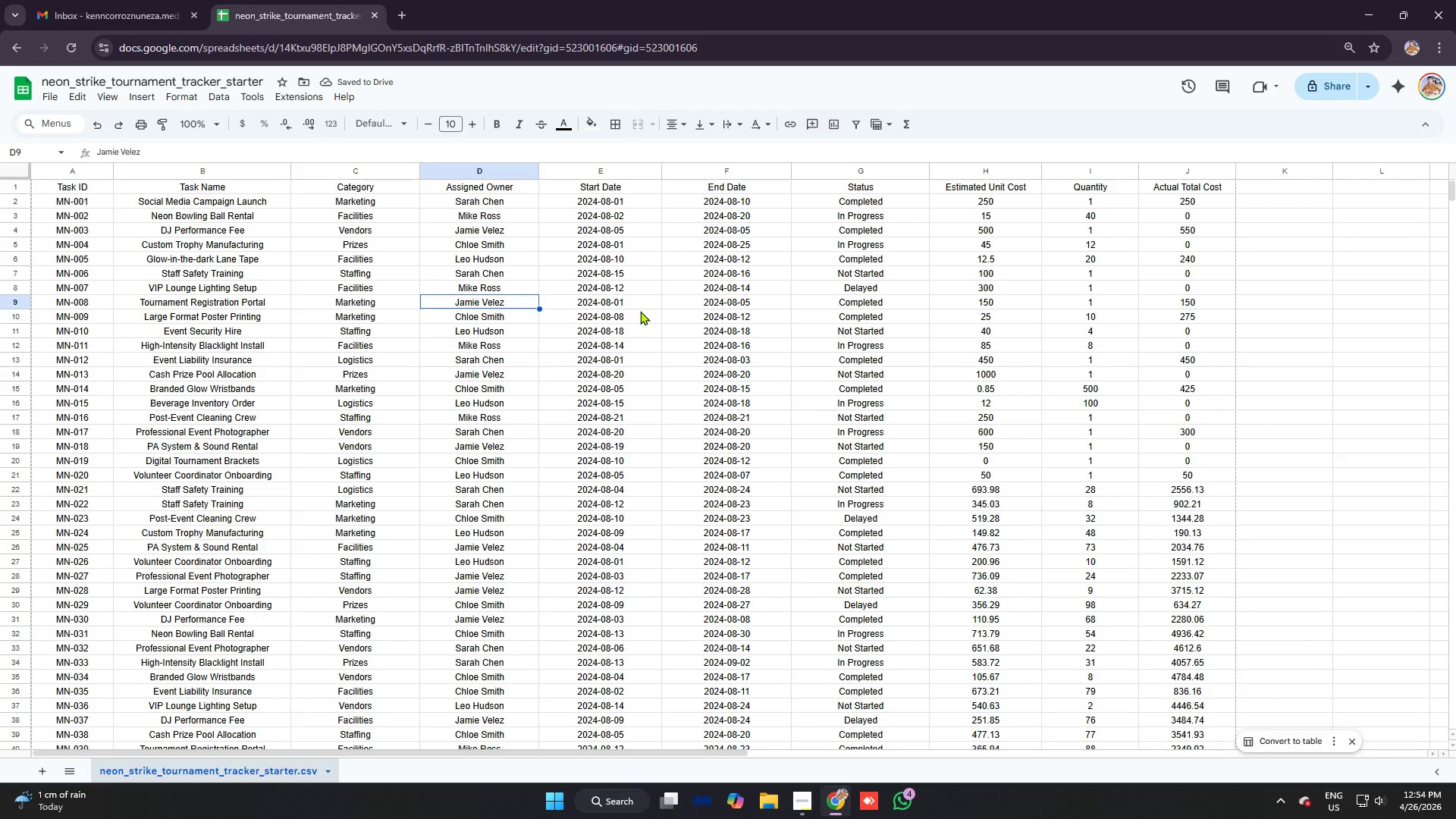 
key(Control+A)
 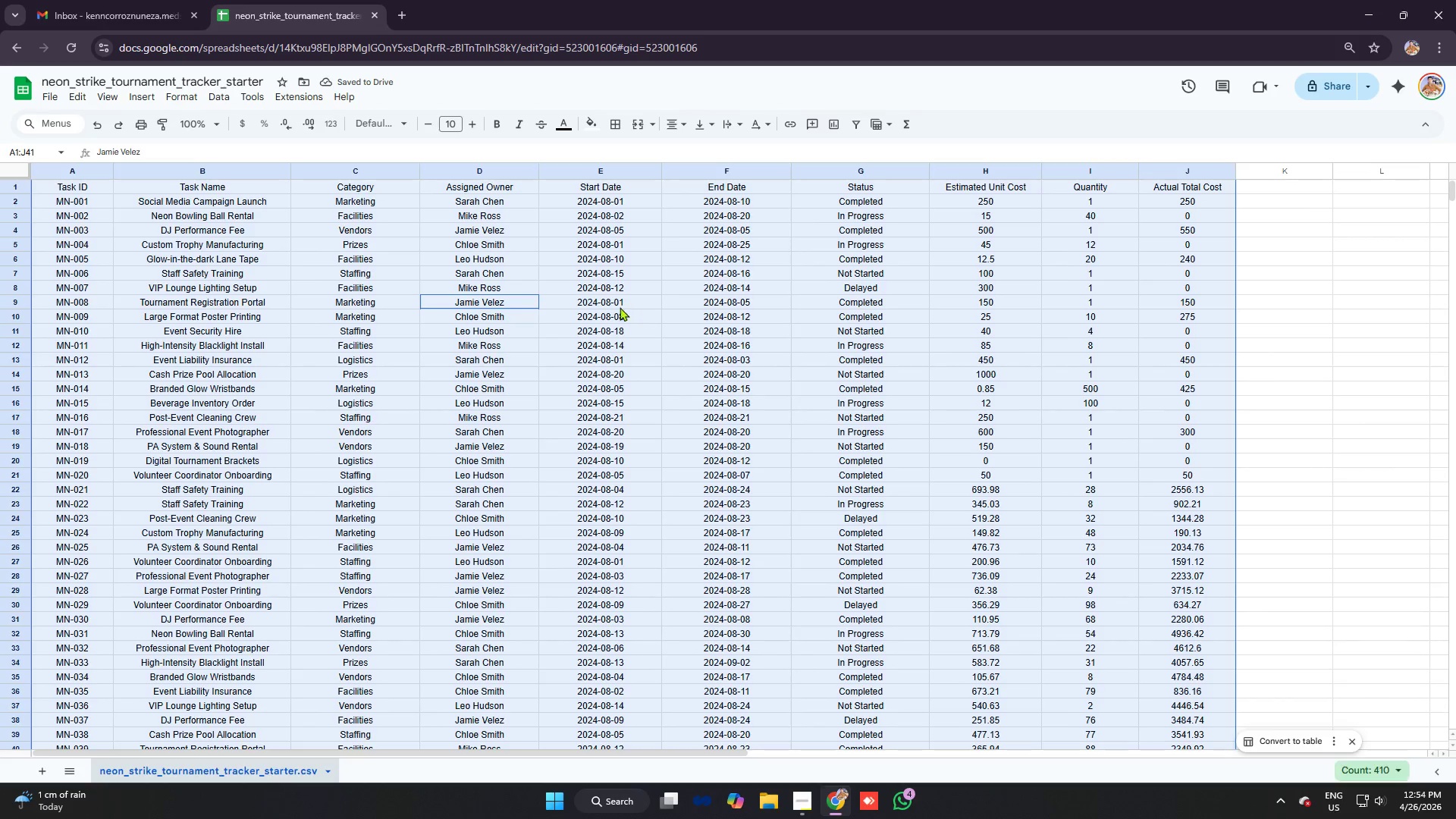 
key(Control+A)
 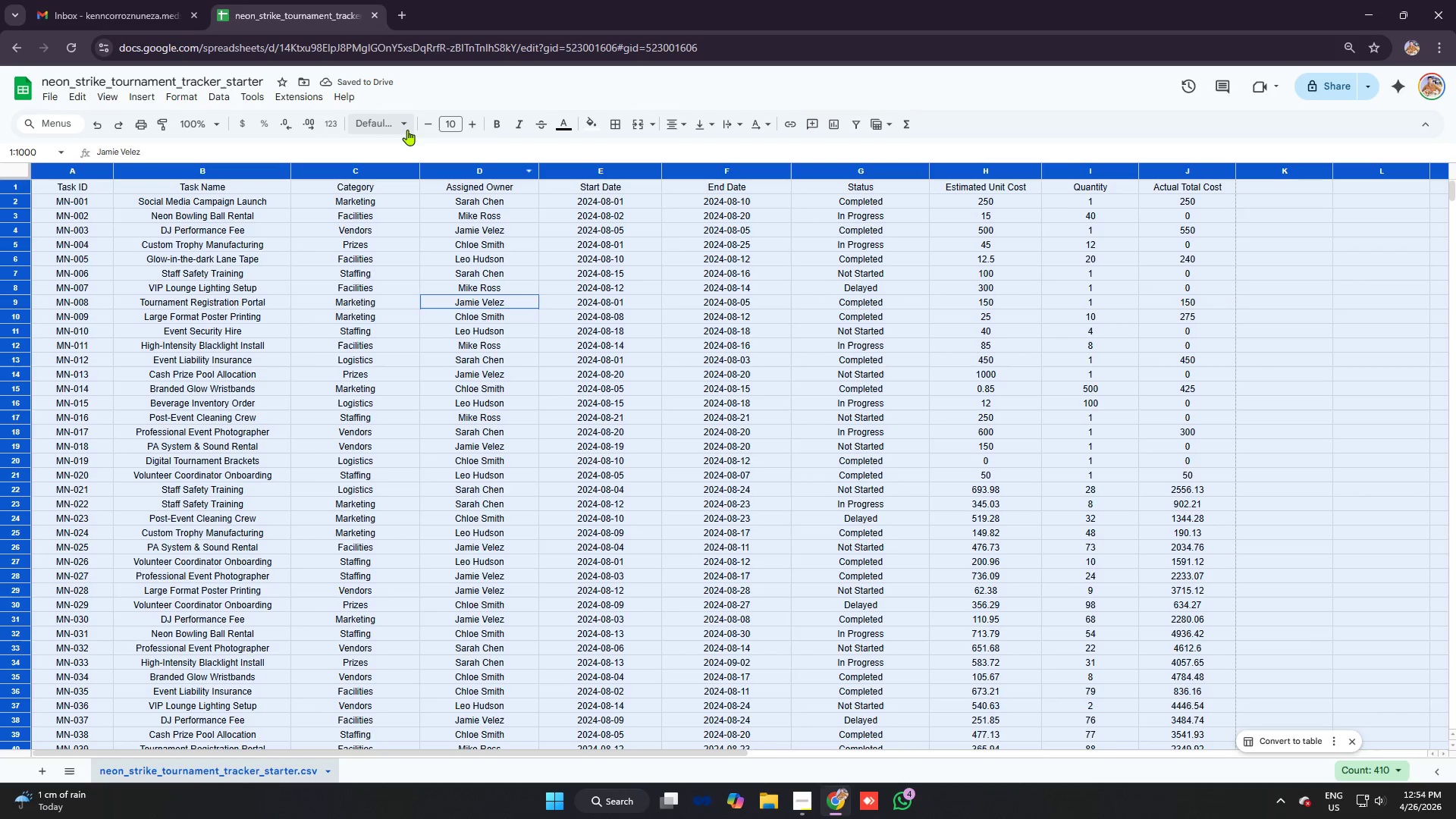 
left_click([406, 128])
 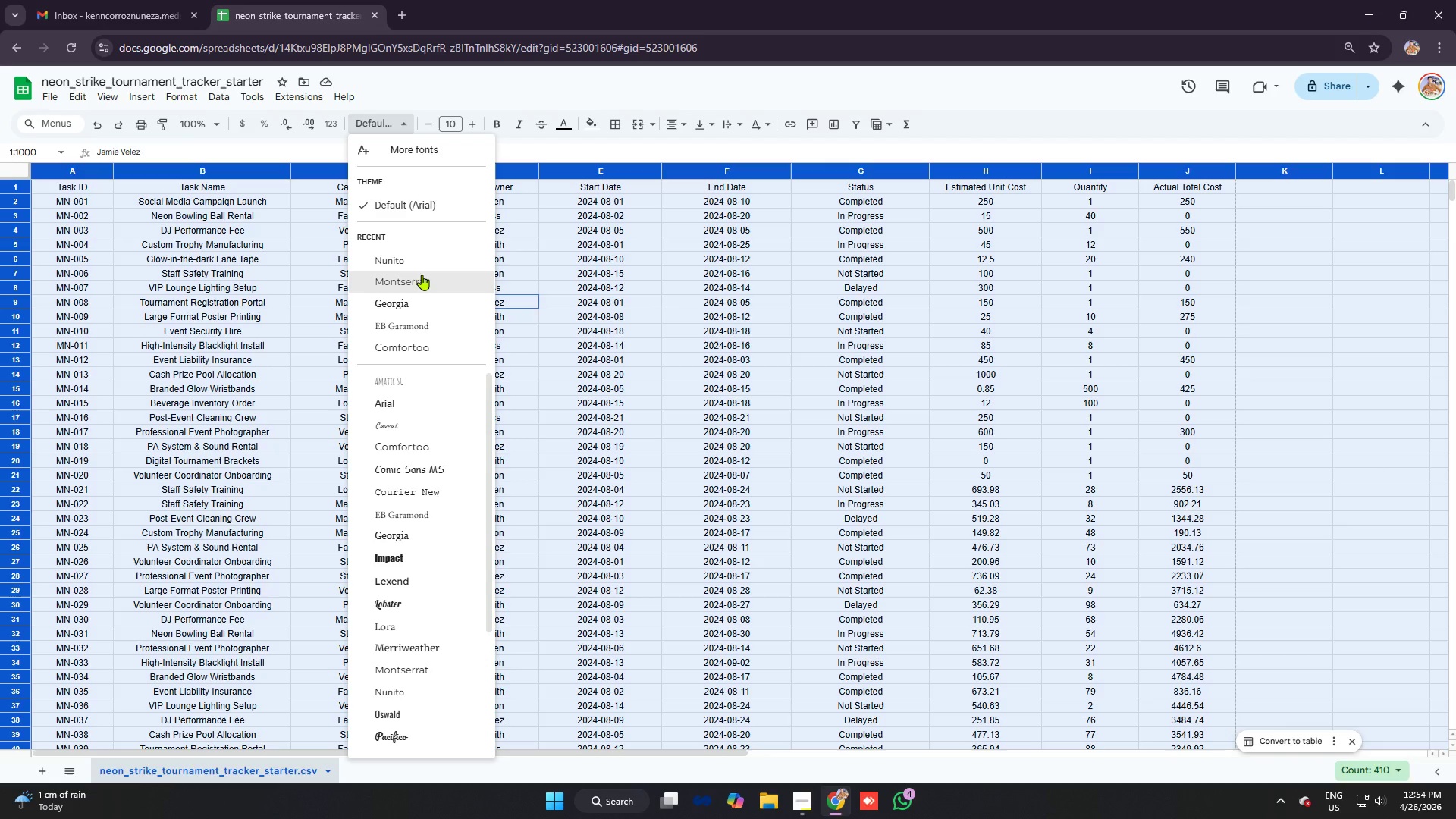 
left_click([421, 280])
 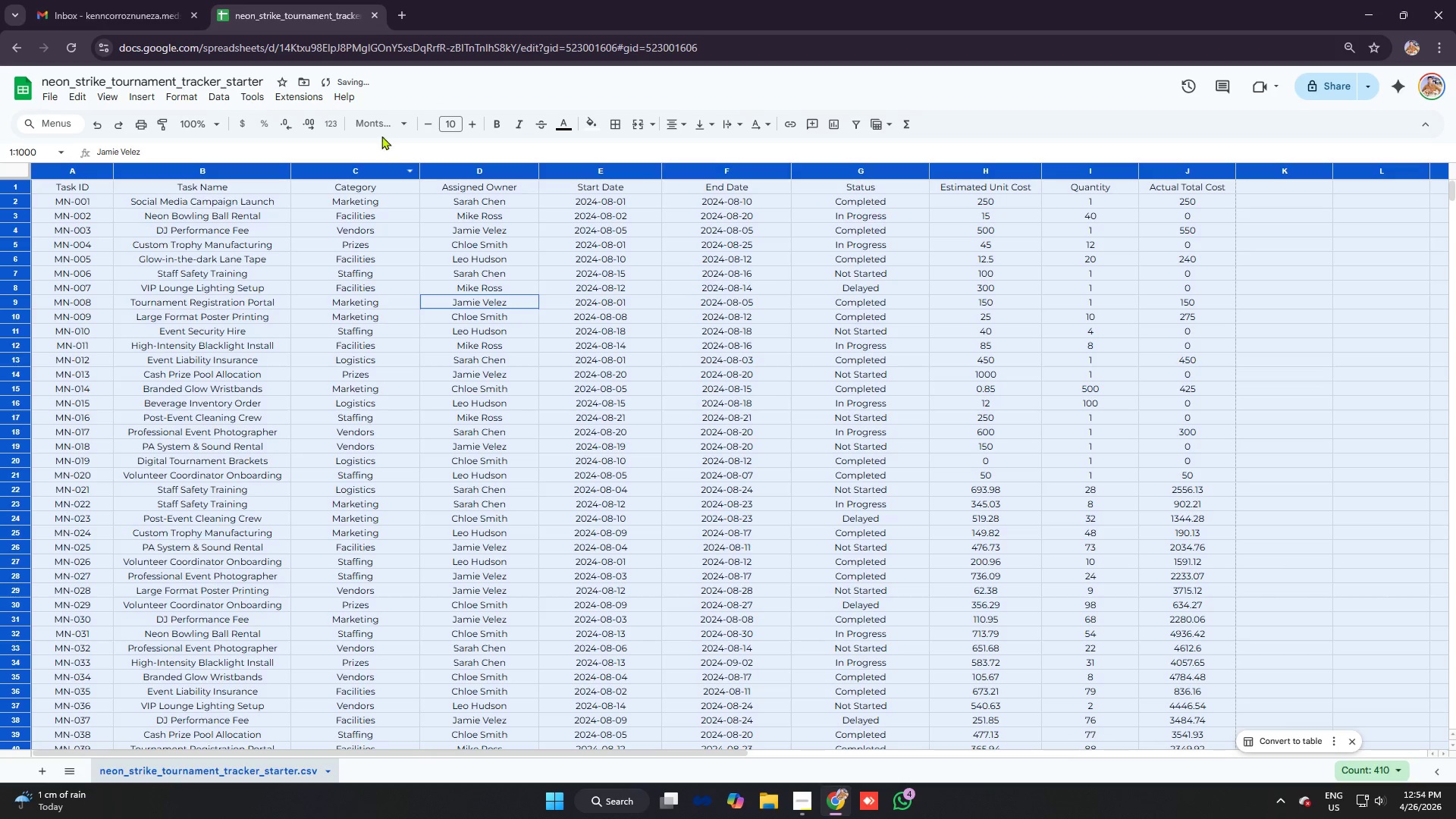 
left_click([378, 123])
 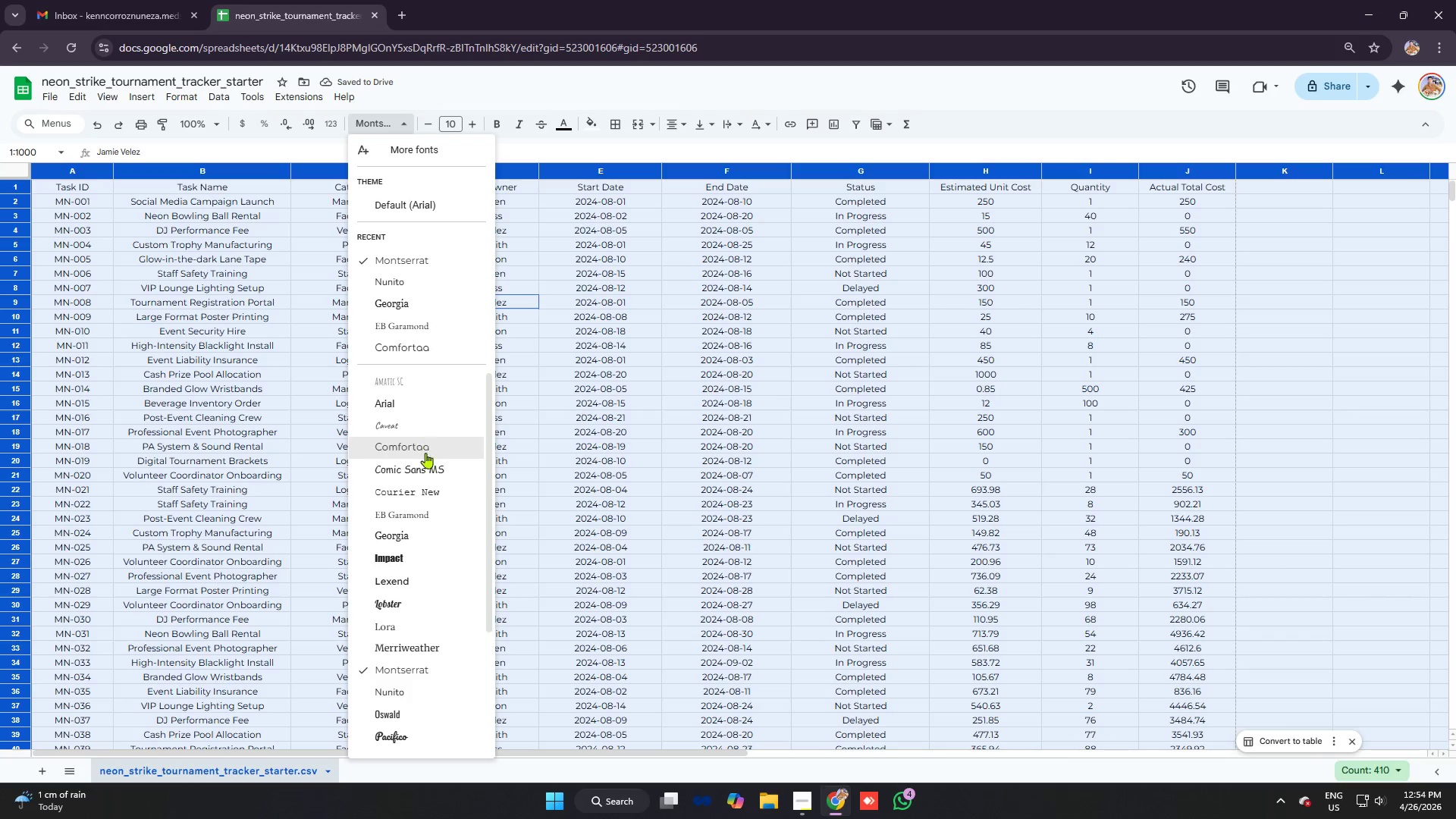 
left_click([431, 487])
 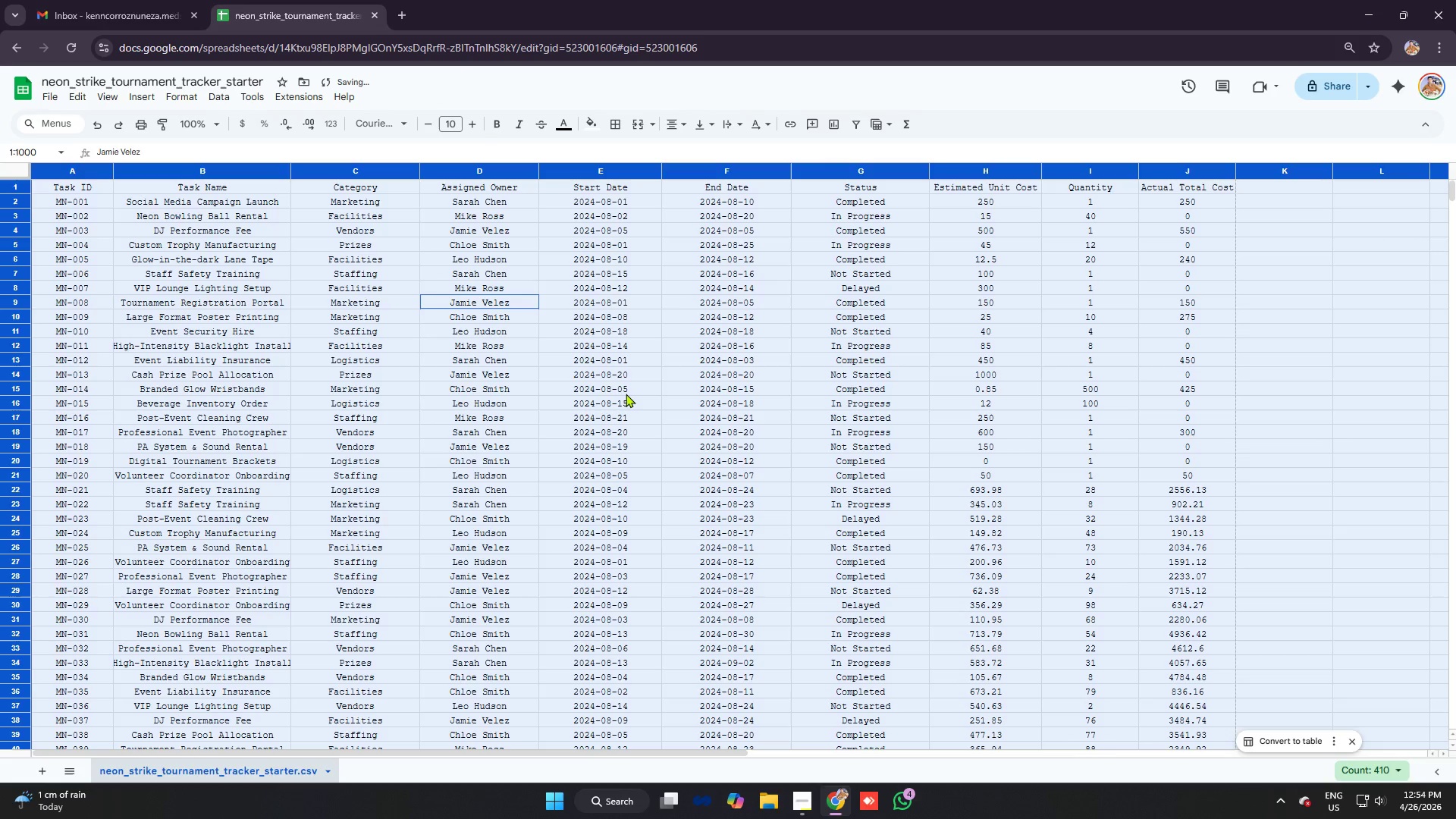 
left_click([626, 394])
 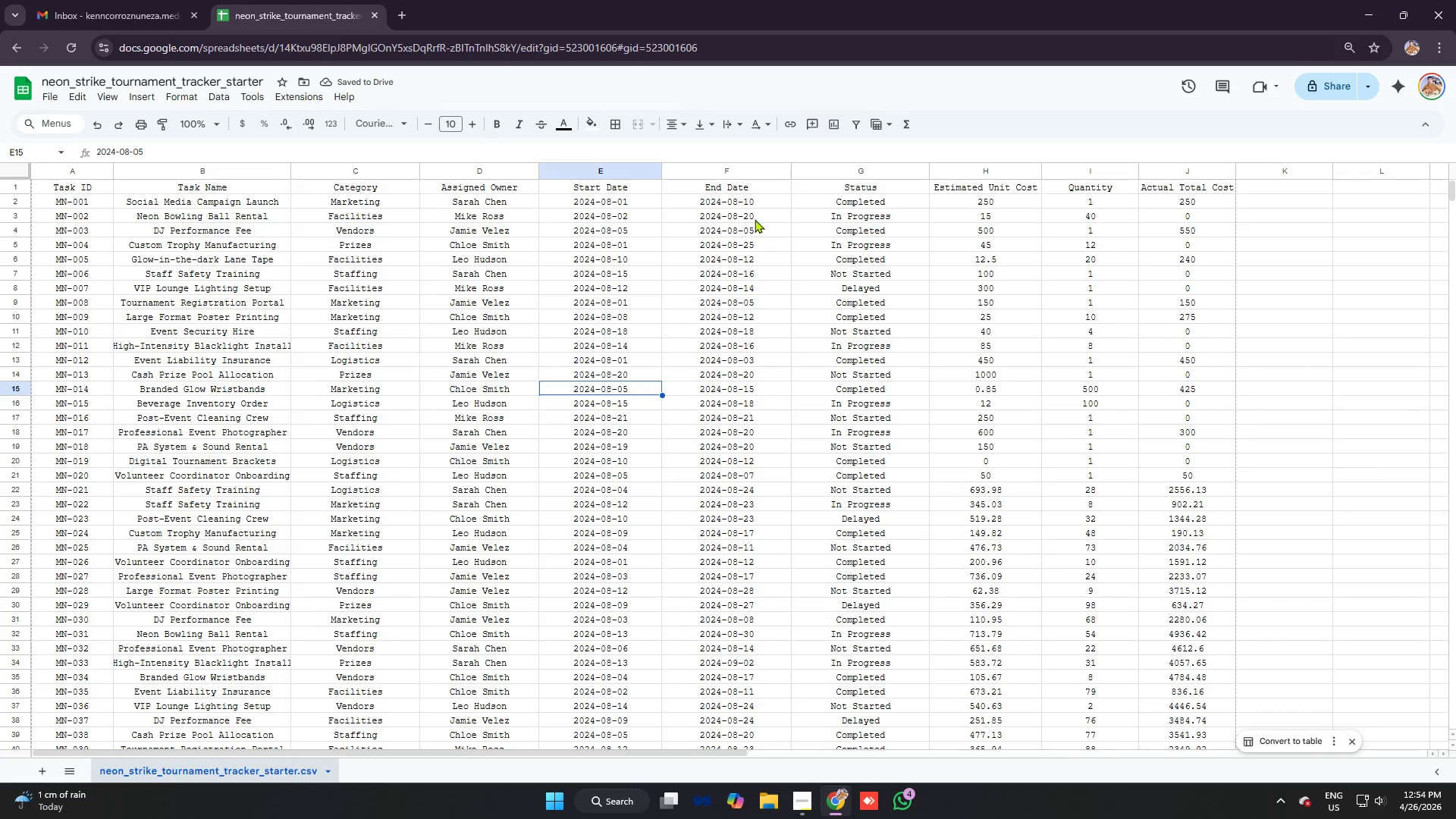 
left_click_drag(start_coordinate=[74, 188], to_coordinate=[1279, 180])
 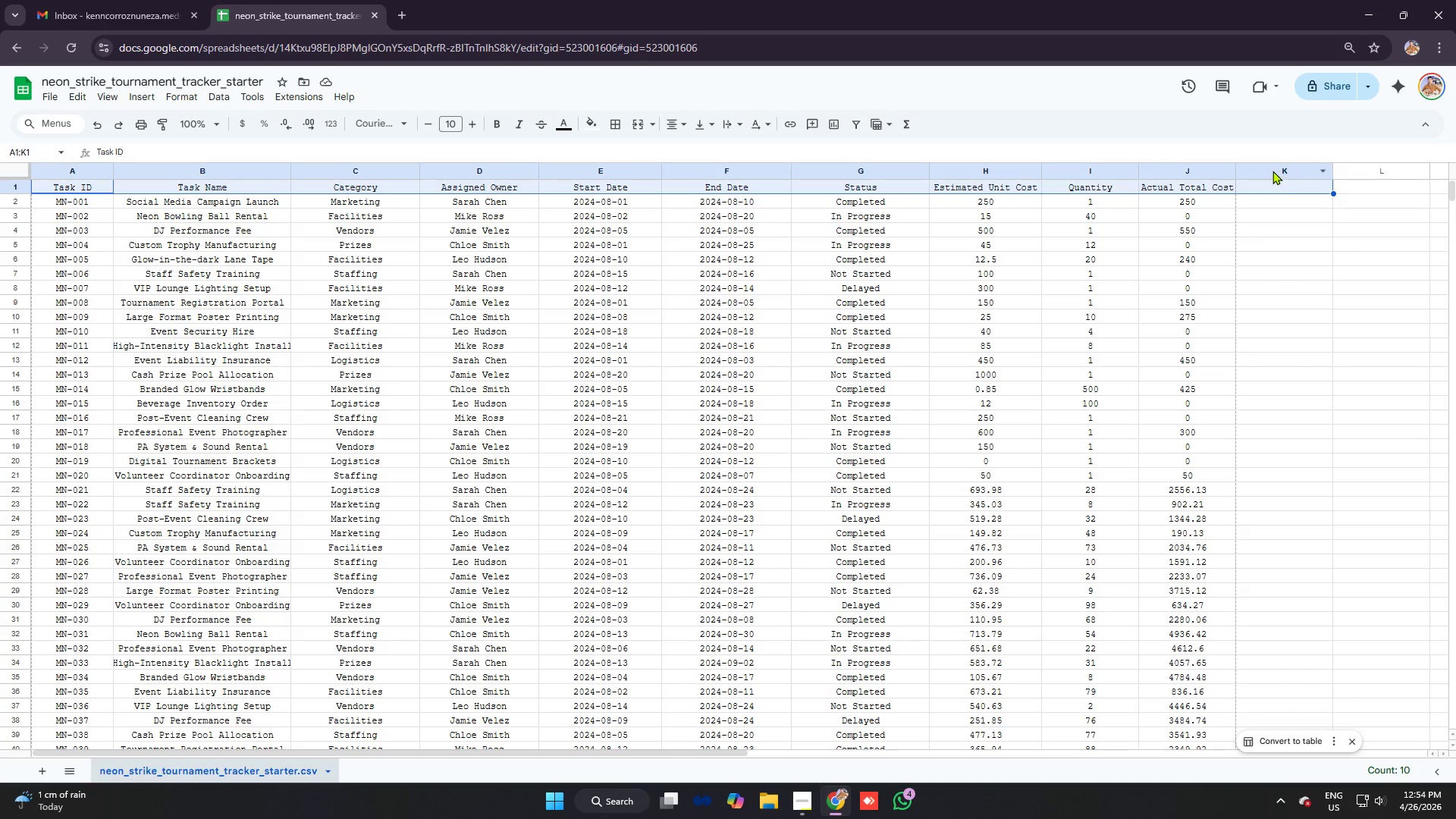 
key(Control+B)
 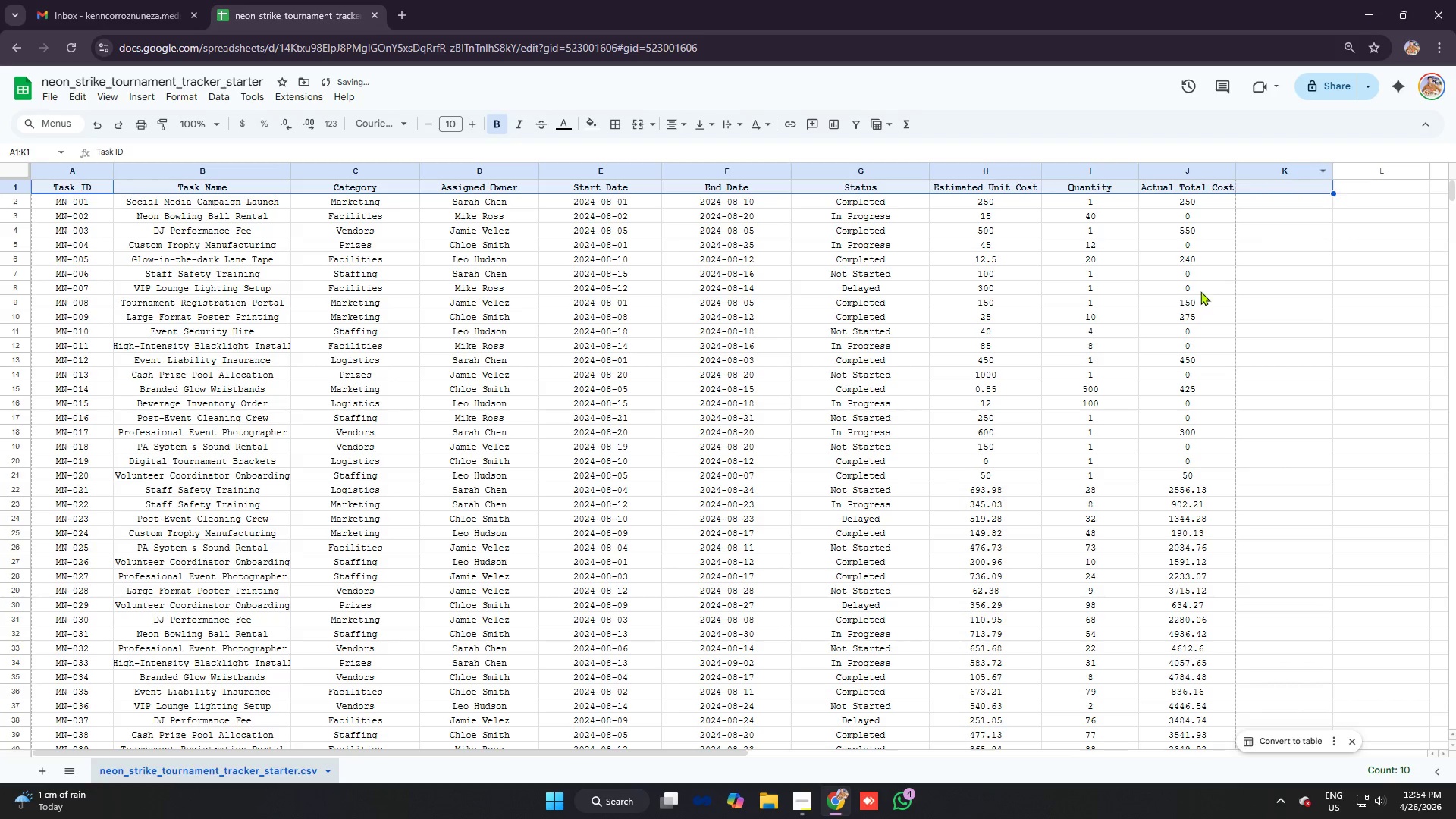 
left_click([1200, 291])
 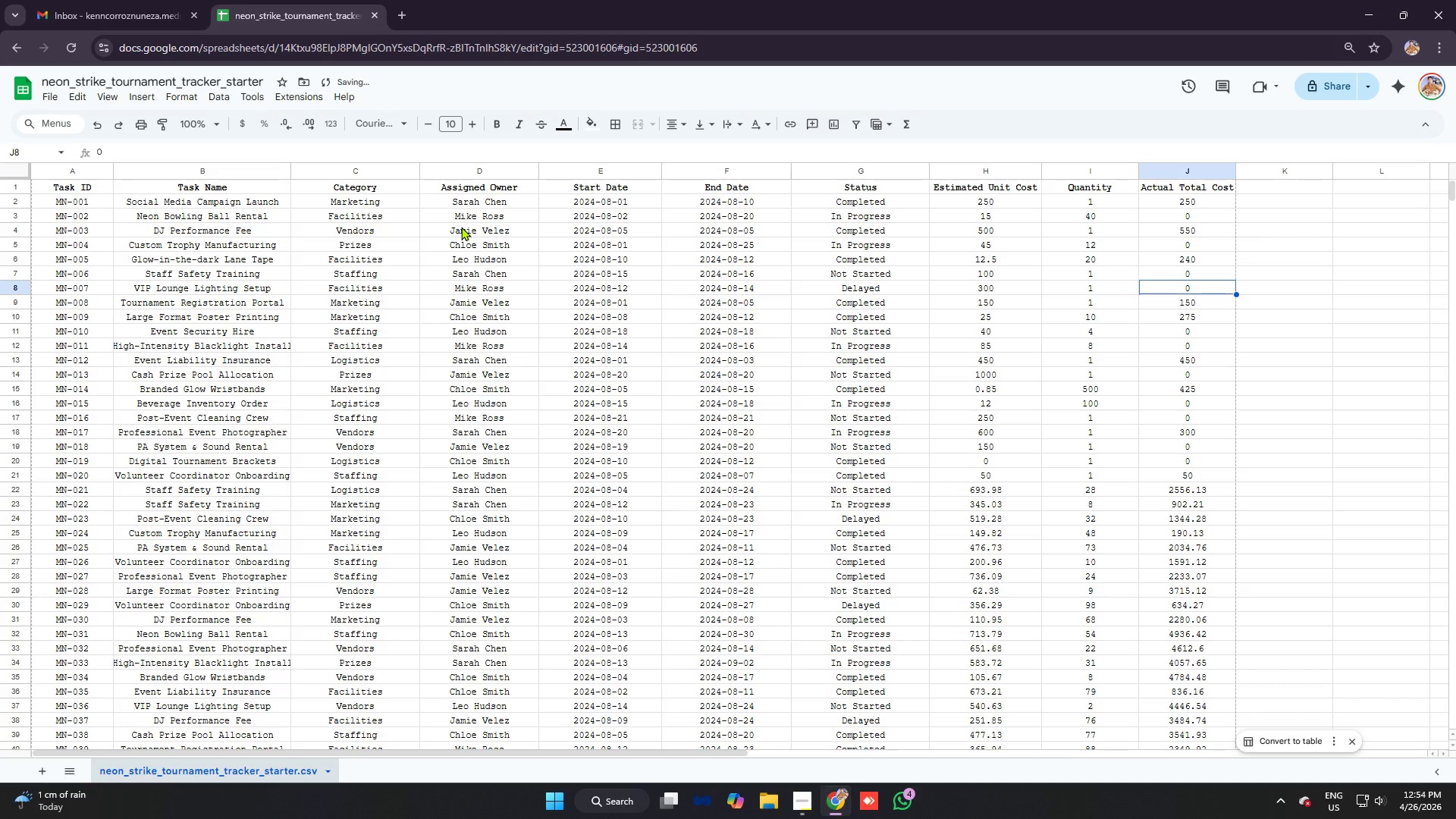 
key(Alt+AltLeft)
 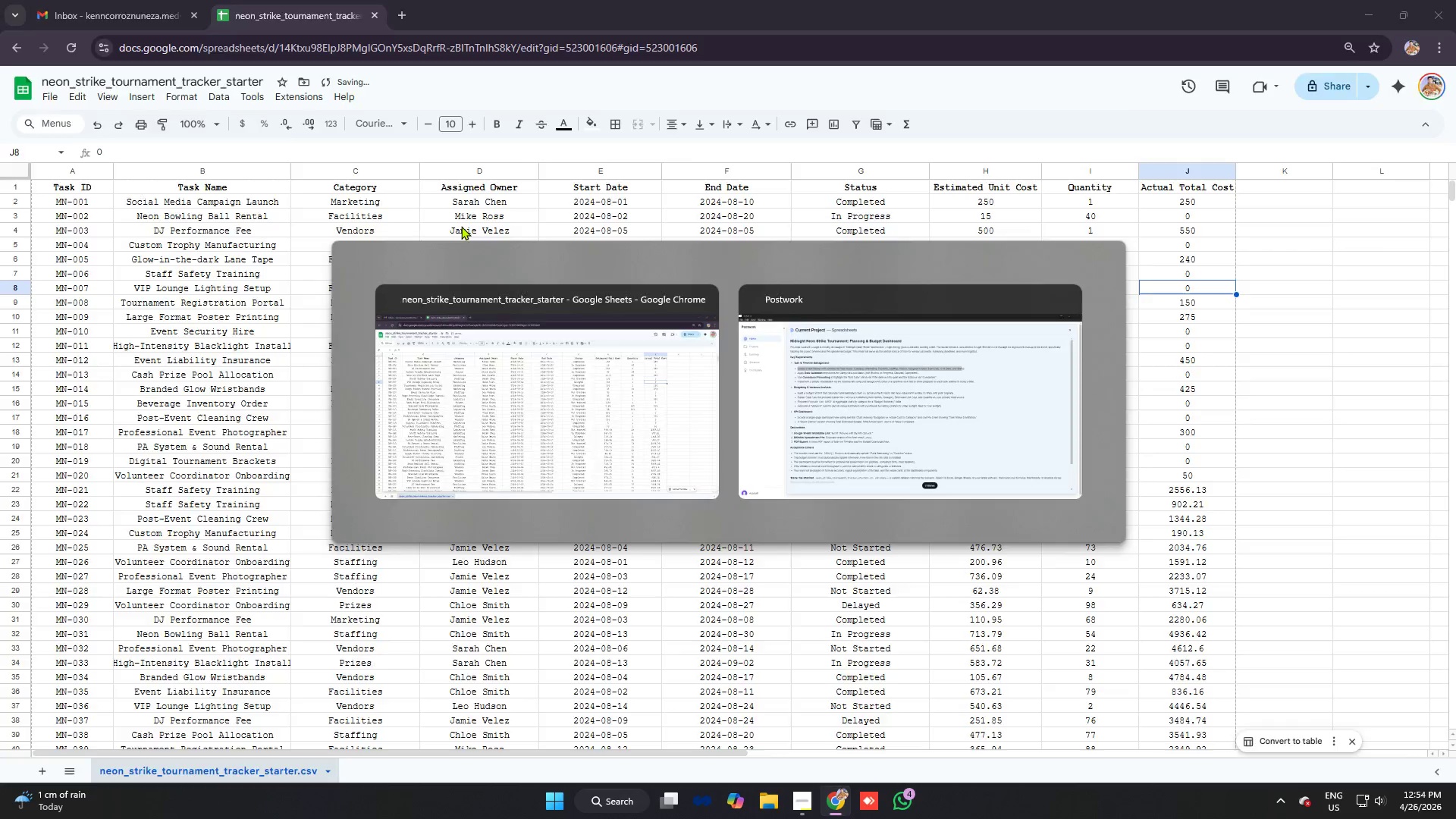 
key(Alt+Tab)